 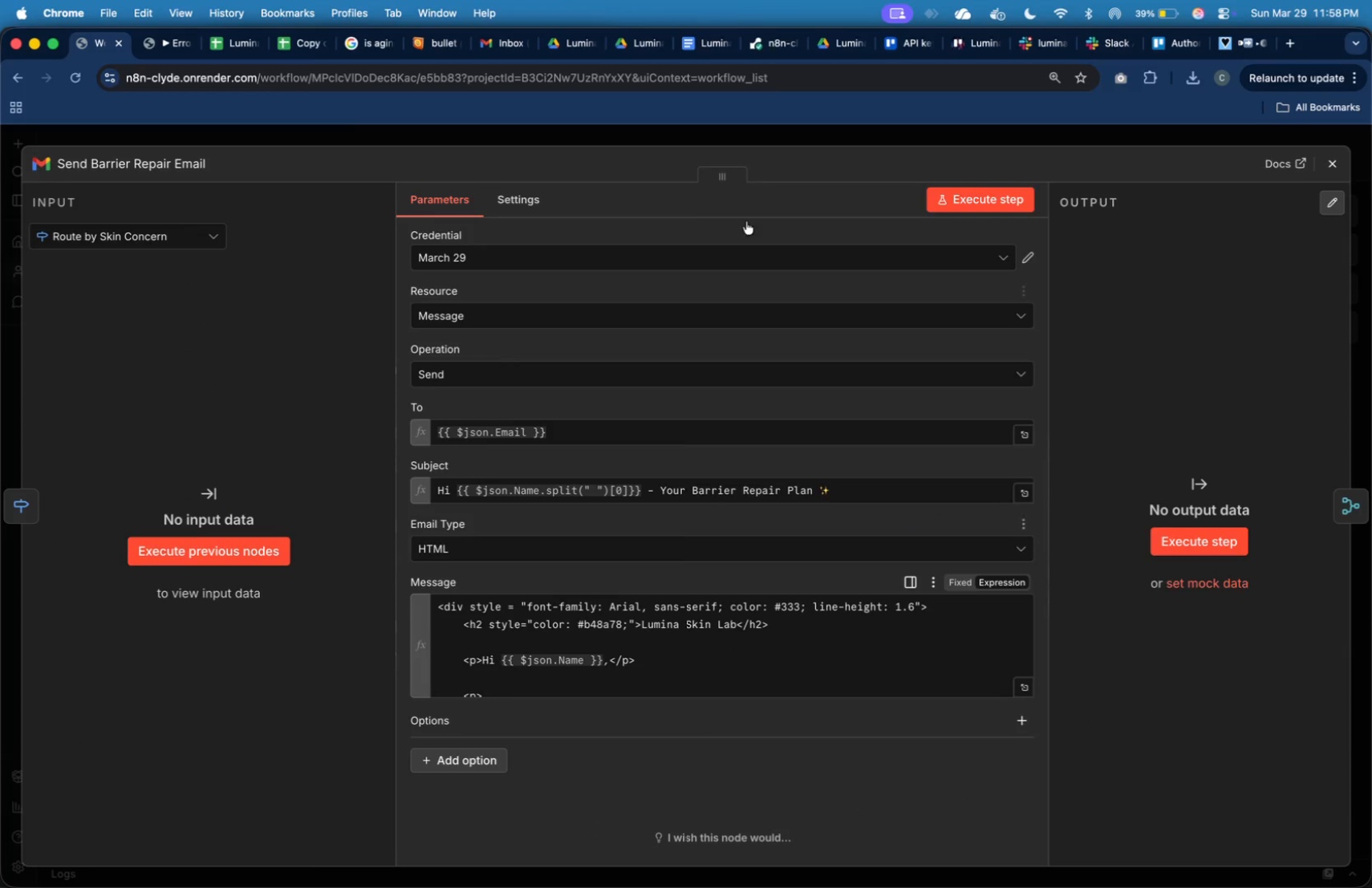 
double_click([387, 528])
 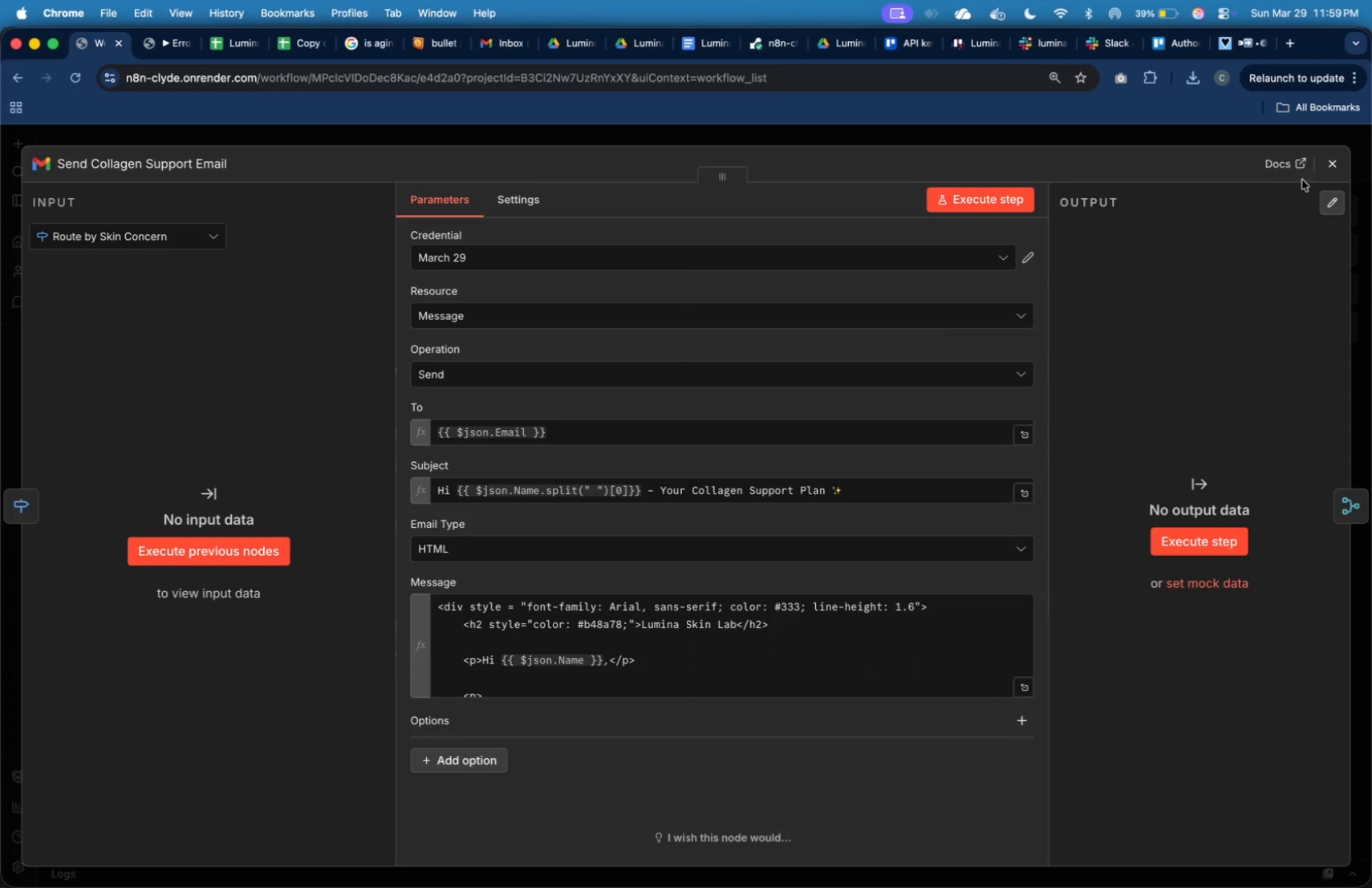 
left_click([1328, 171])
 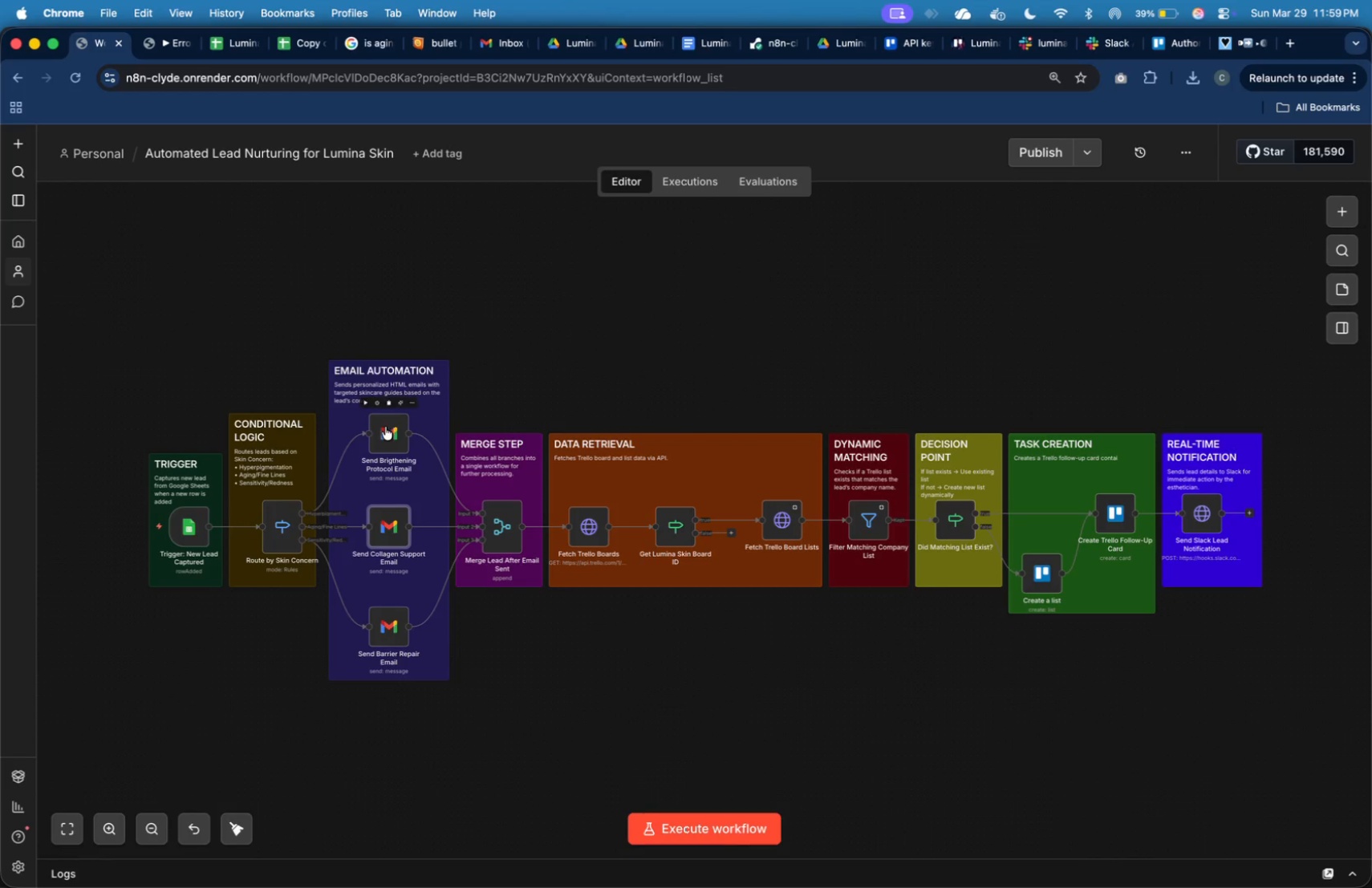 
double_click([387, 428])
 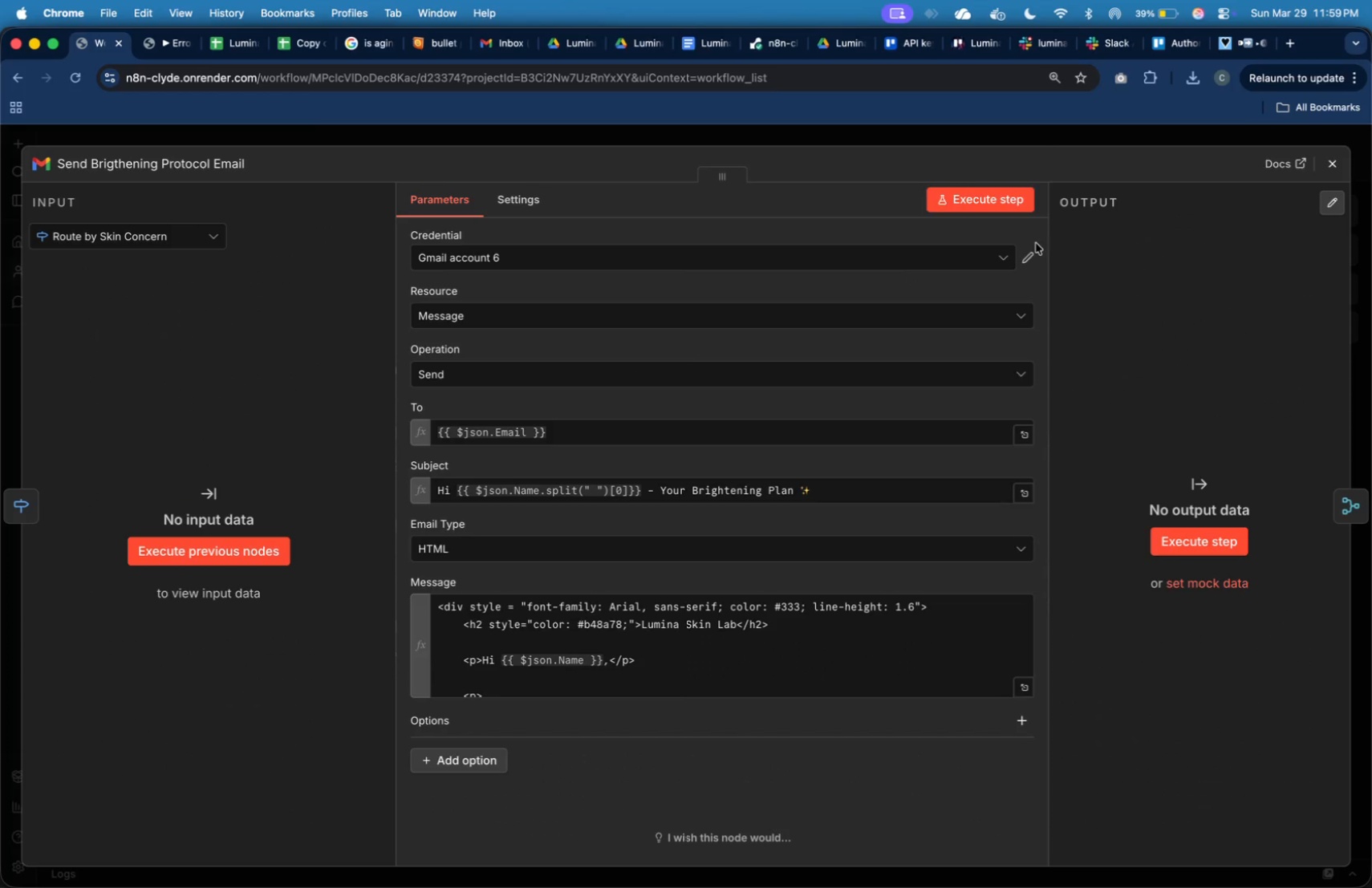 
left_click([1003, 262])
 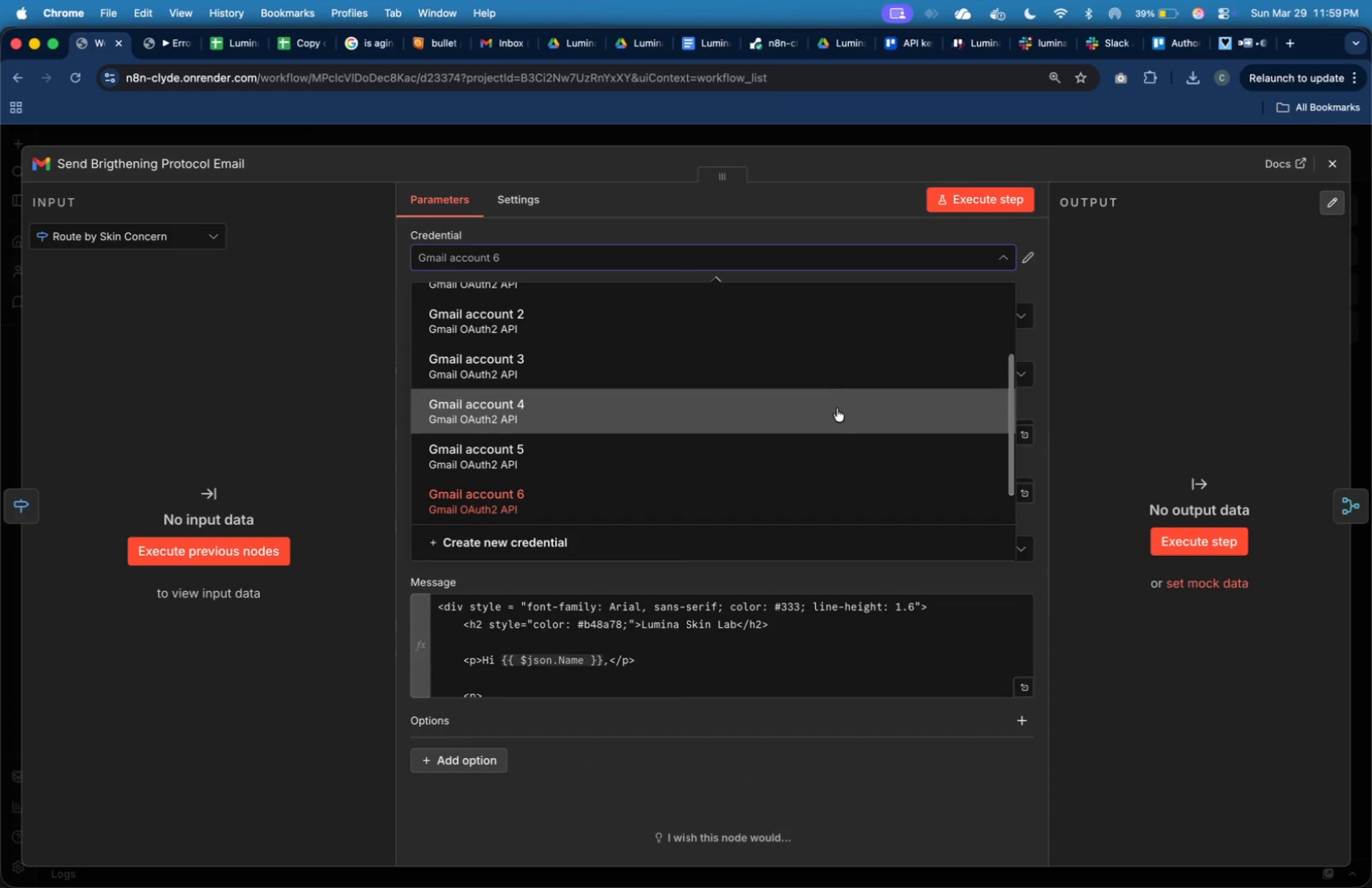 
scroll: coordinate [834, 414], scroll_direction: down, amount: 14.0
 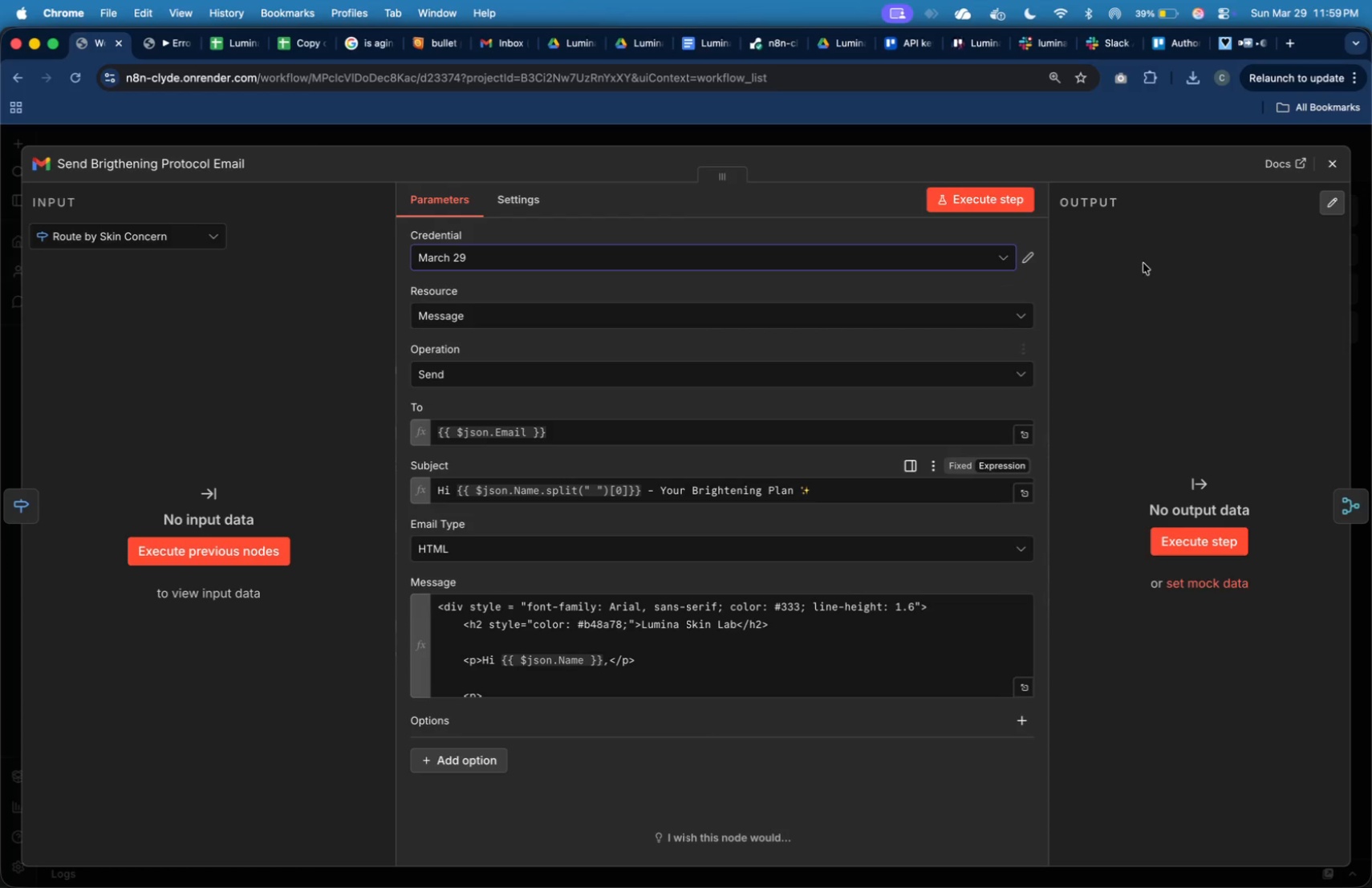 
left_click([1331, 165])
 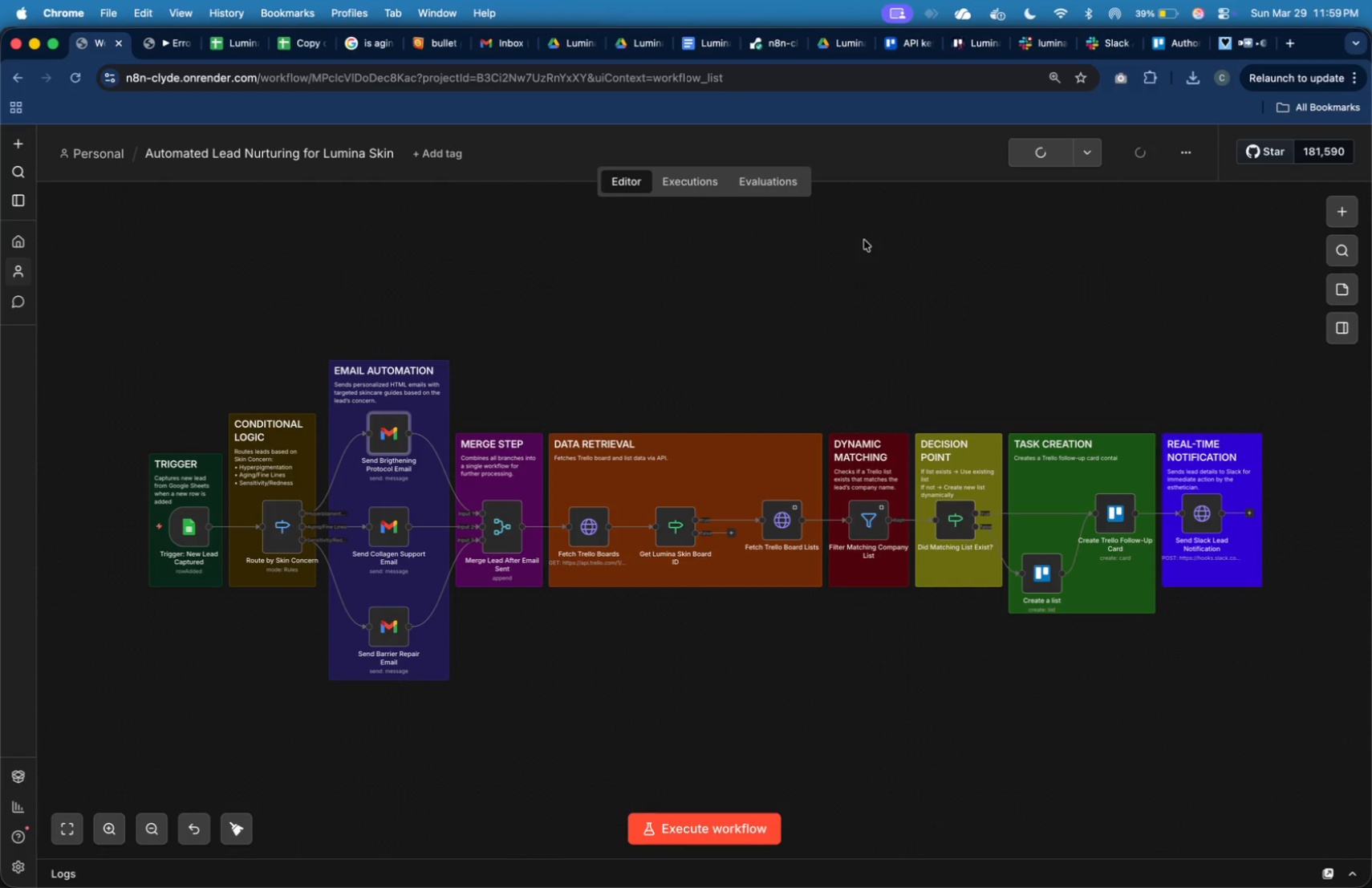 
wait(8.09)
 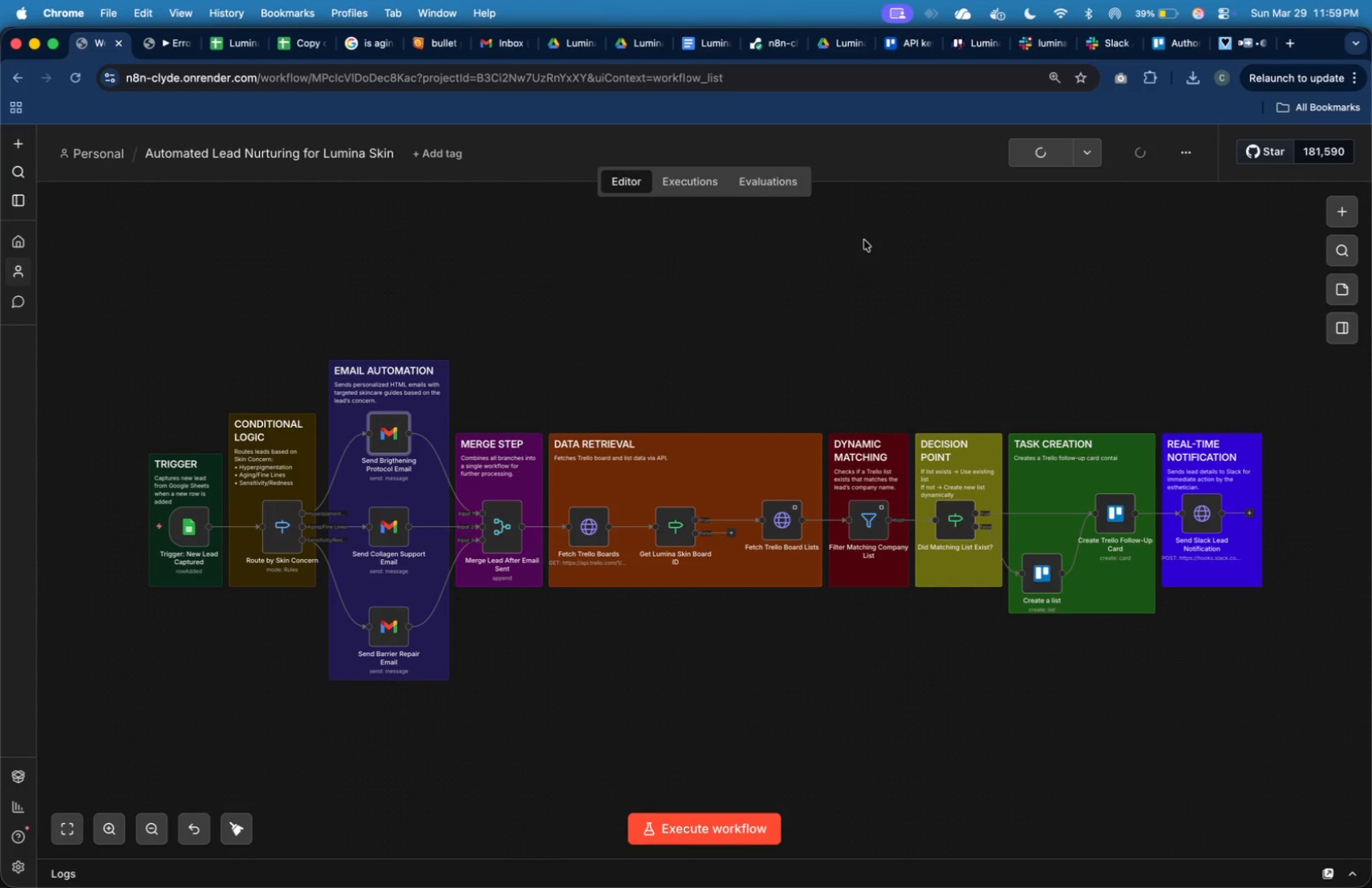 
key(Enter)
 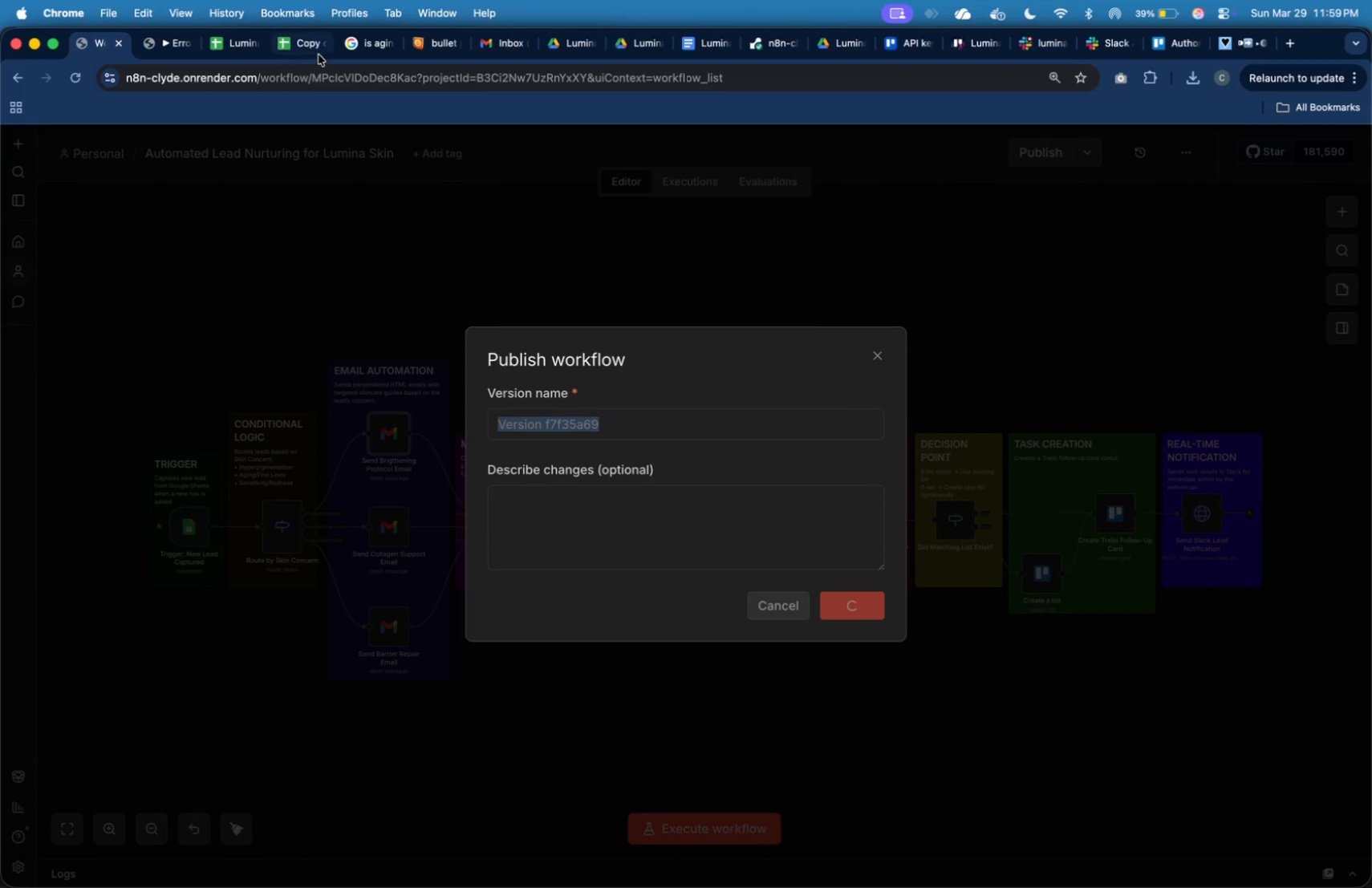 
left_click([311, 48])
 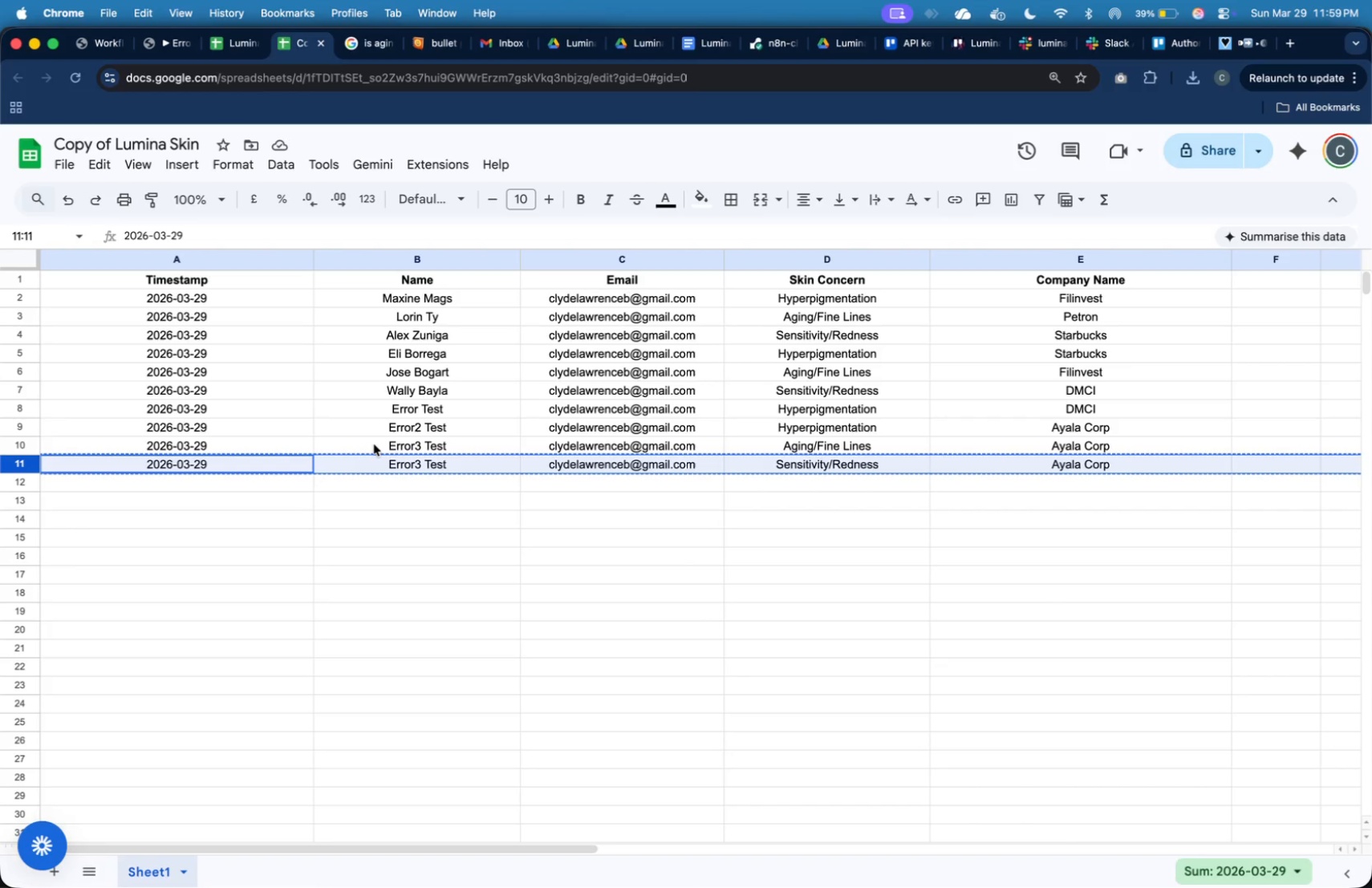 
left_click([311, 450])
 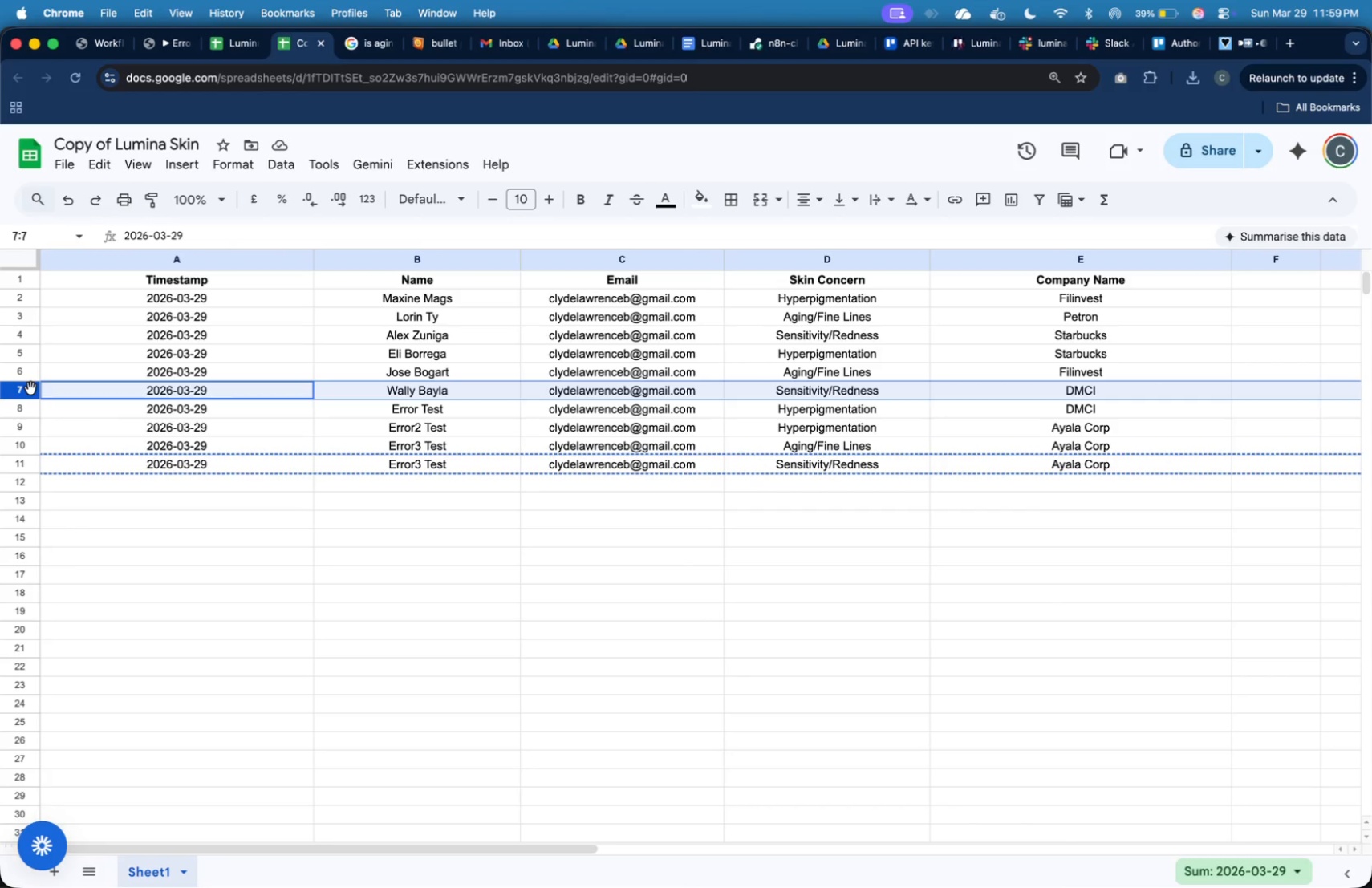 
wait(5.26)
 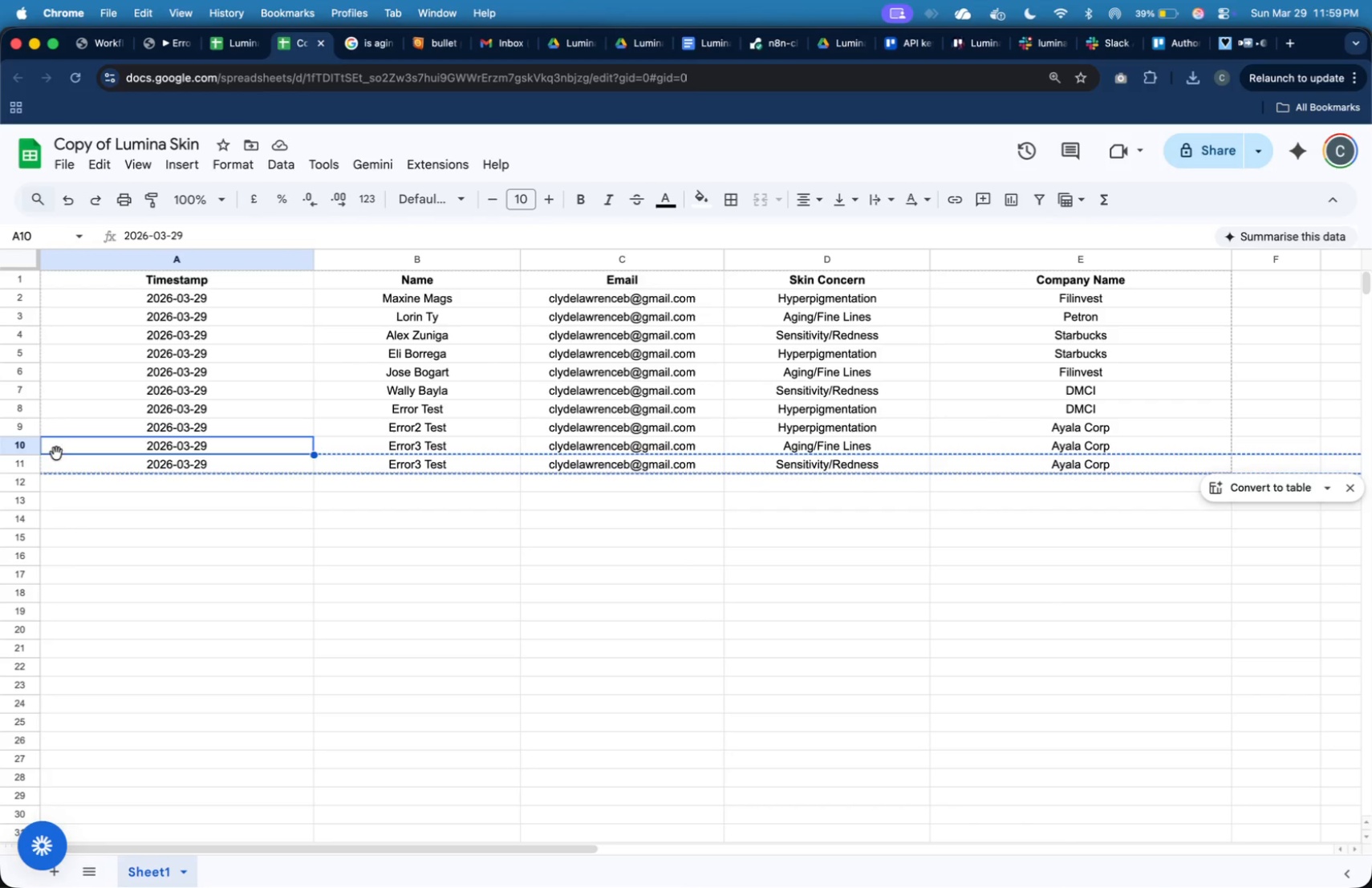 
key(Meta+C)